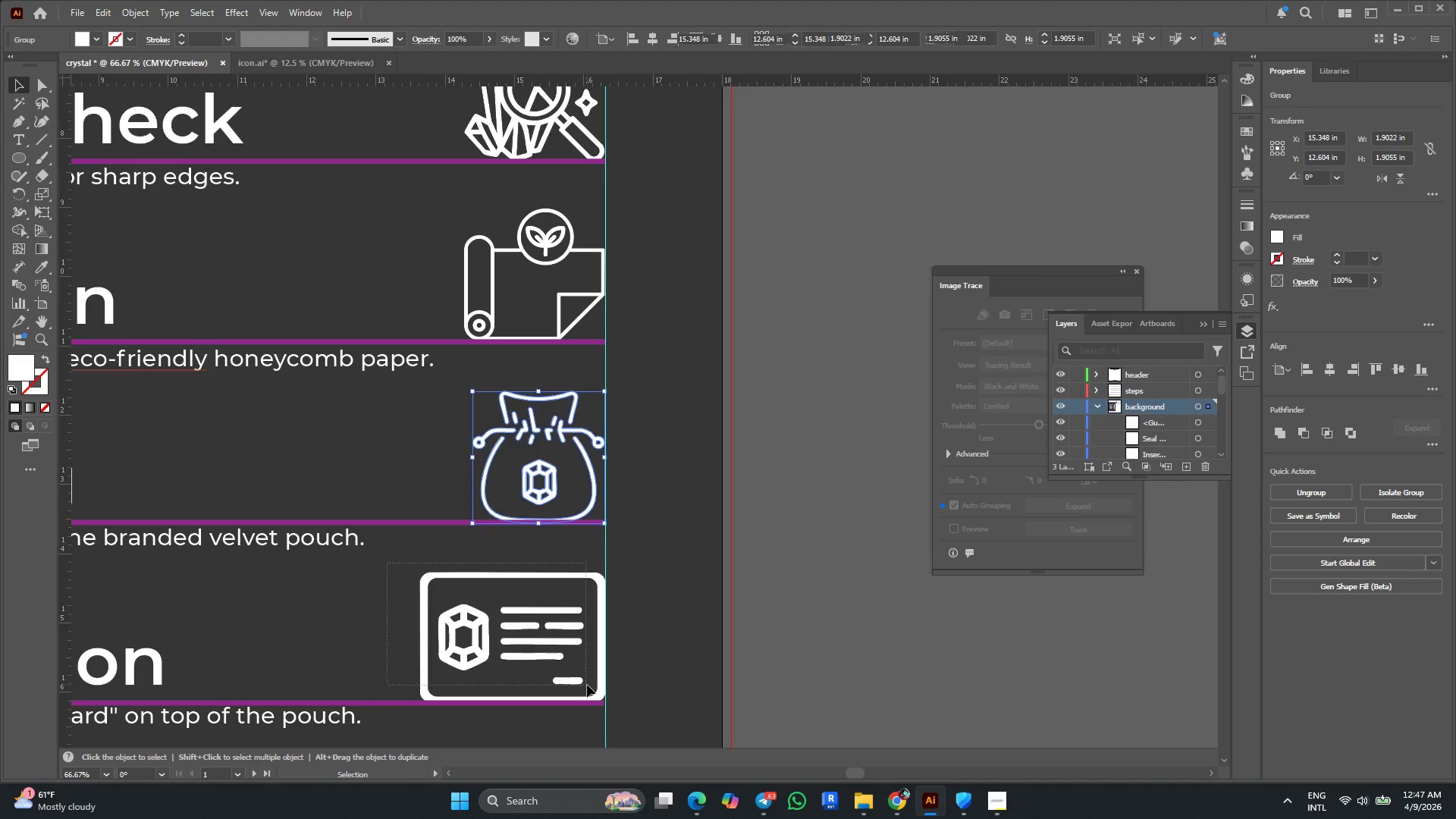 
left_click([587, 686])
 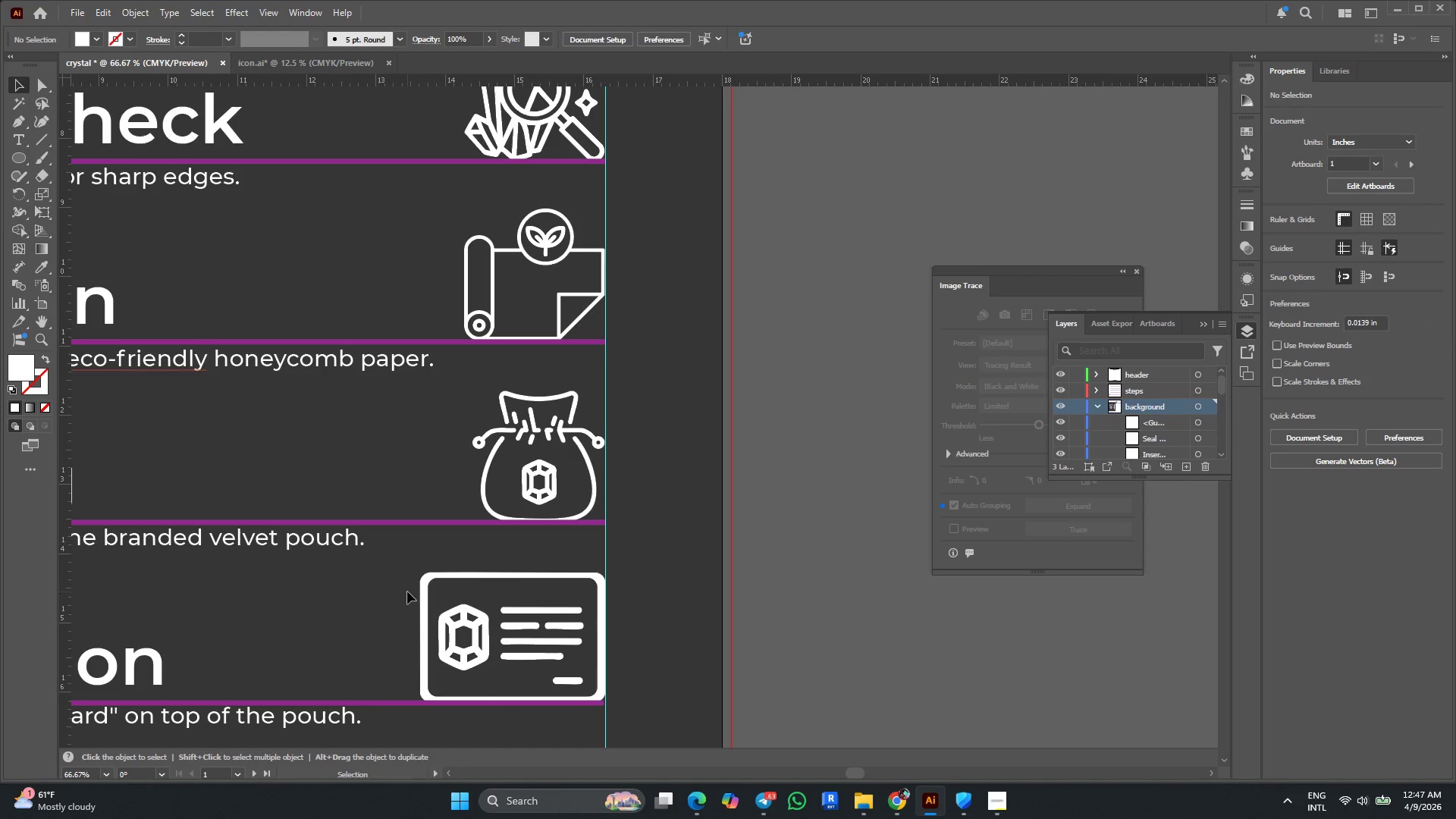 
left_click_drag(start_coordinate=[401, 560], to_coordinate=[576, 689])
 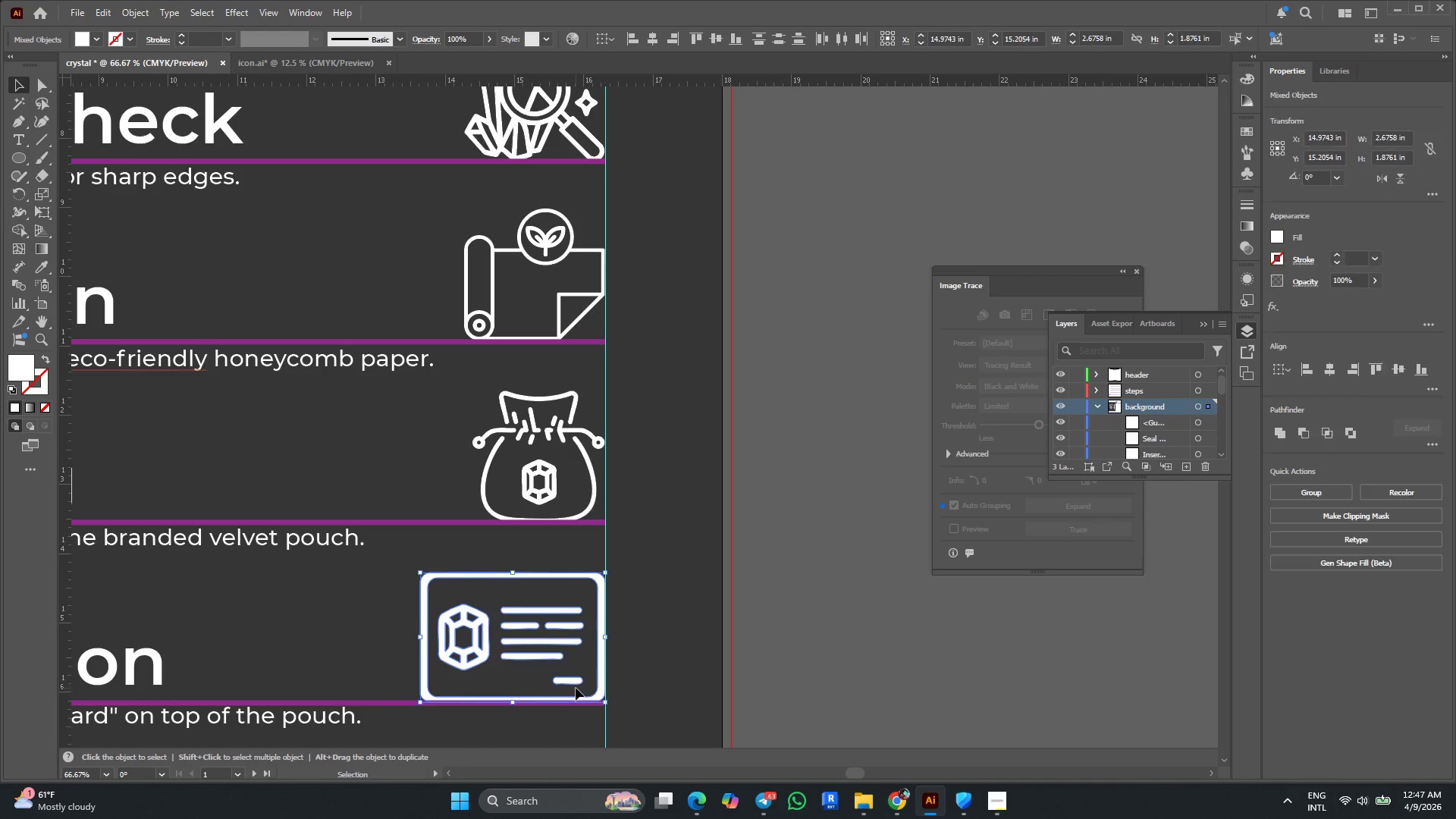 
key(Control+G)
 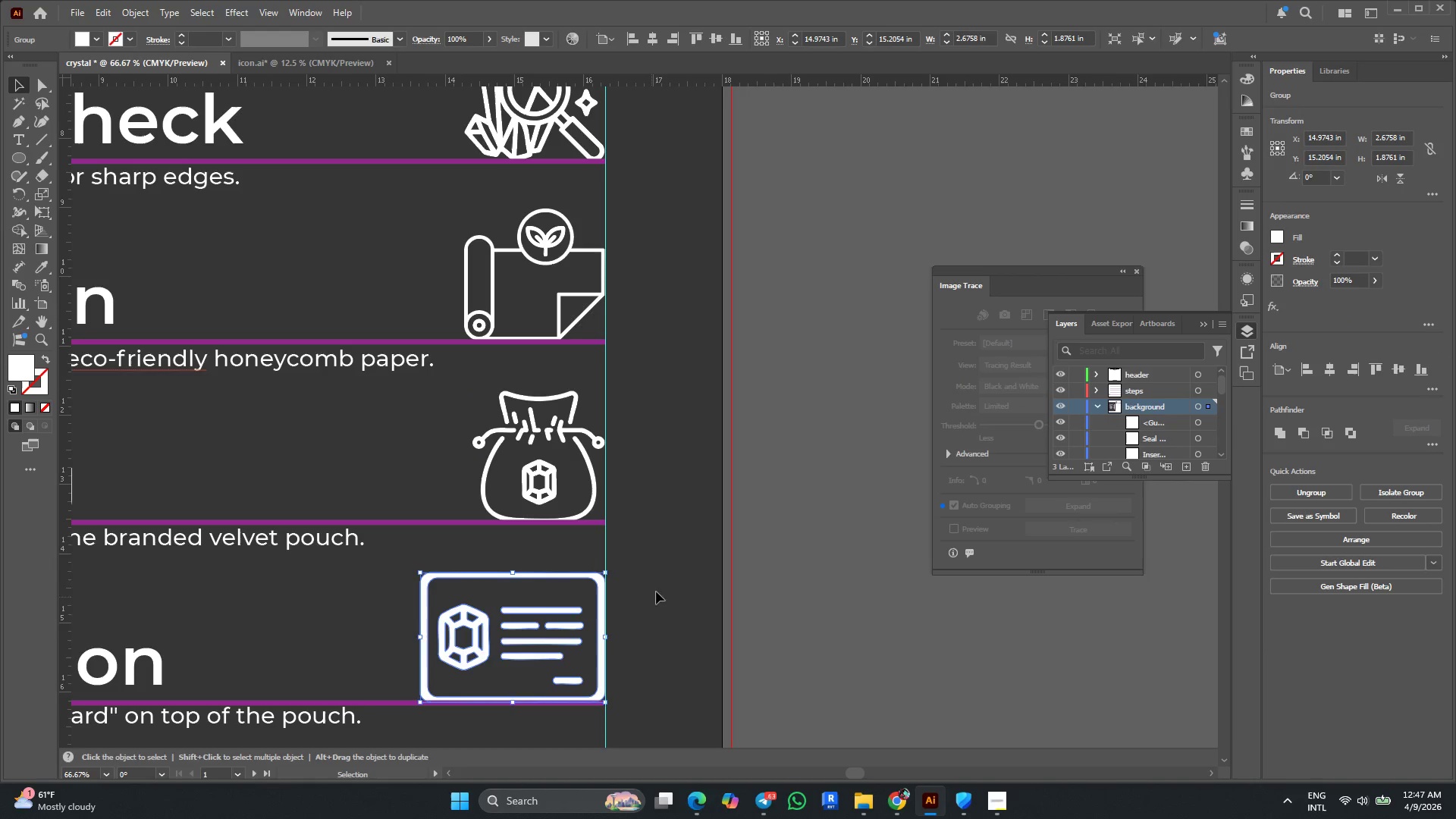 
key(Alt+AltLeft)
 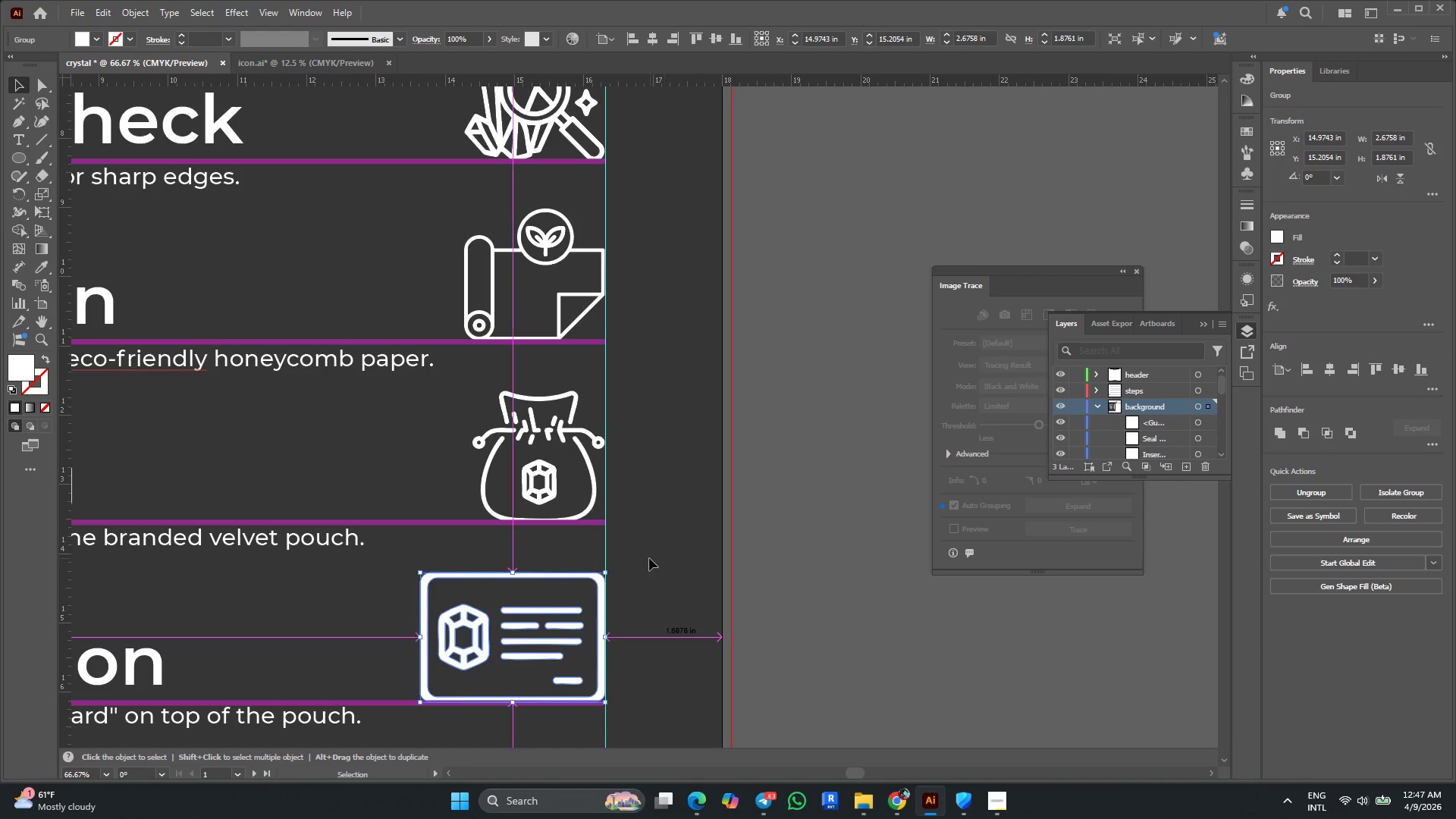 
left_click([775, 524])
 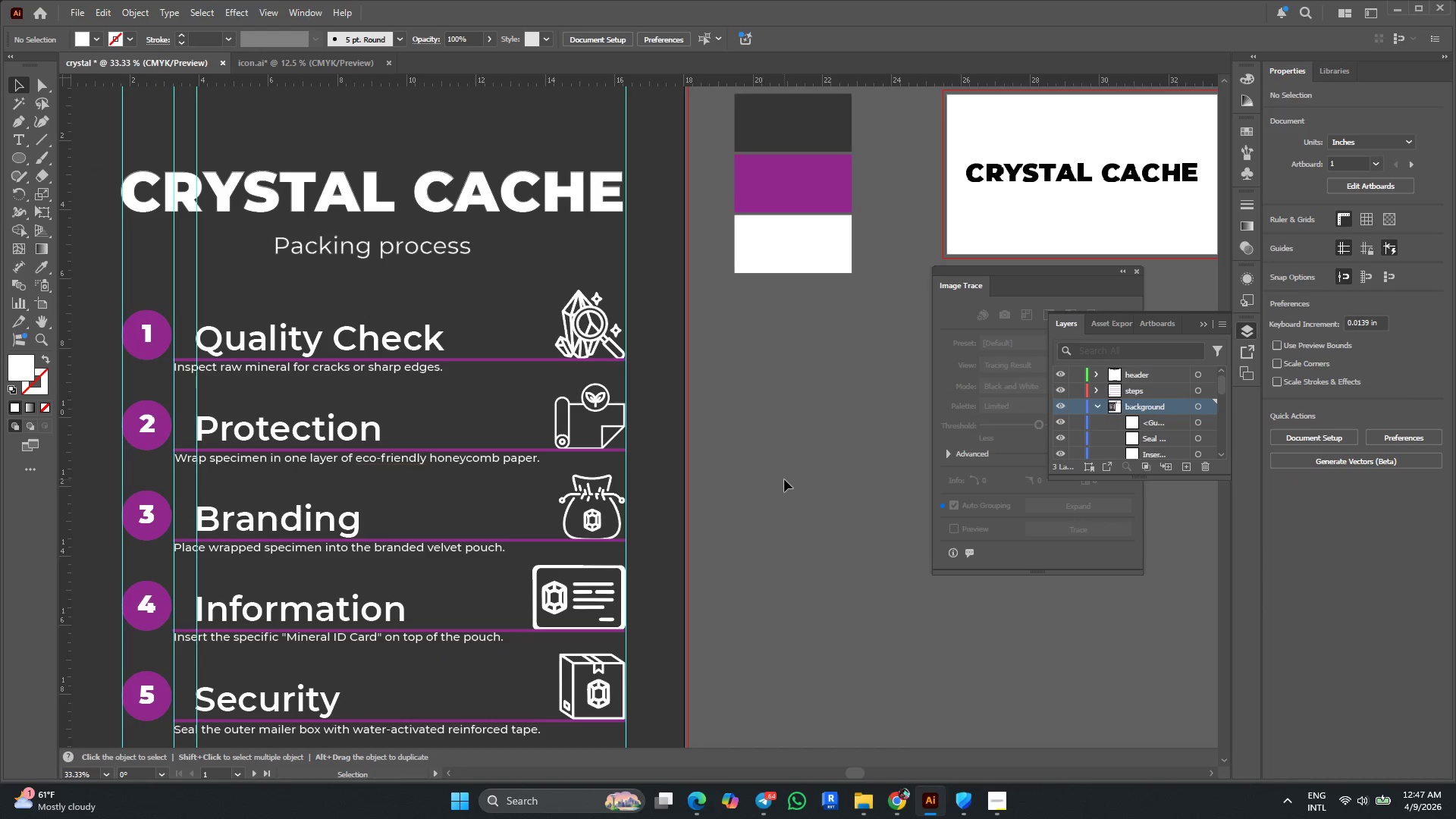 
scroll: coordinate [645, 558], scroll_direction: down, amount: 2.0
 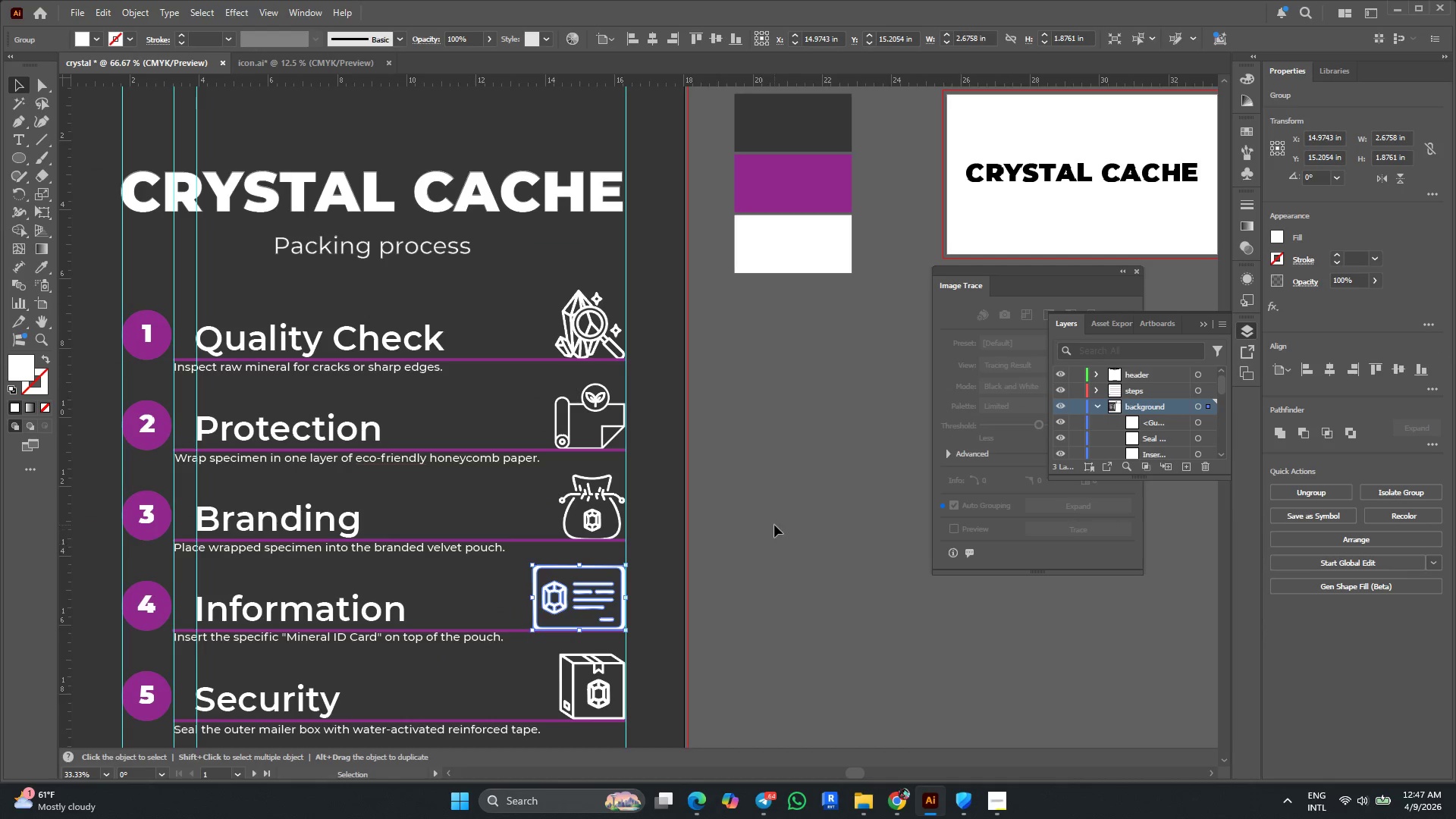 
key(Alt+AltLeft)
 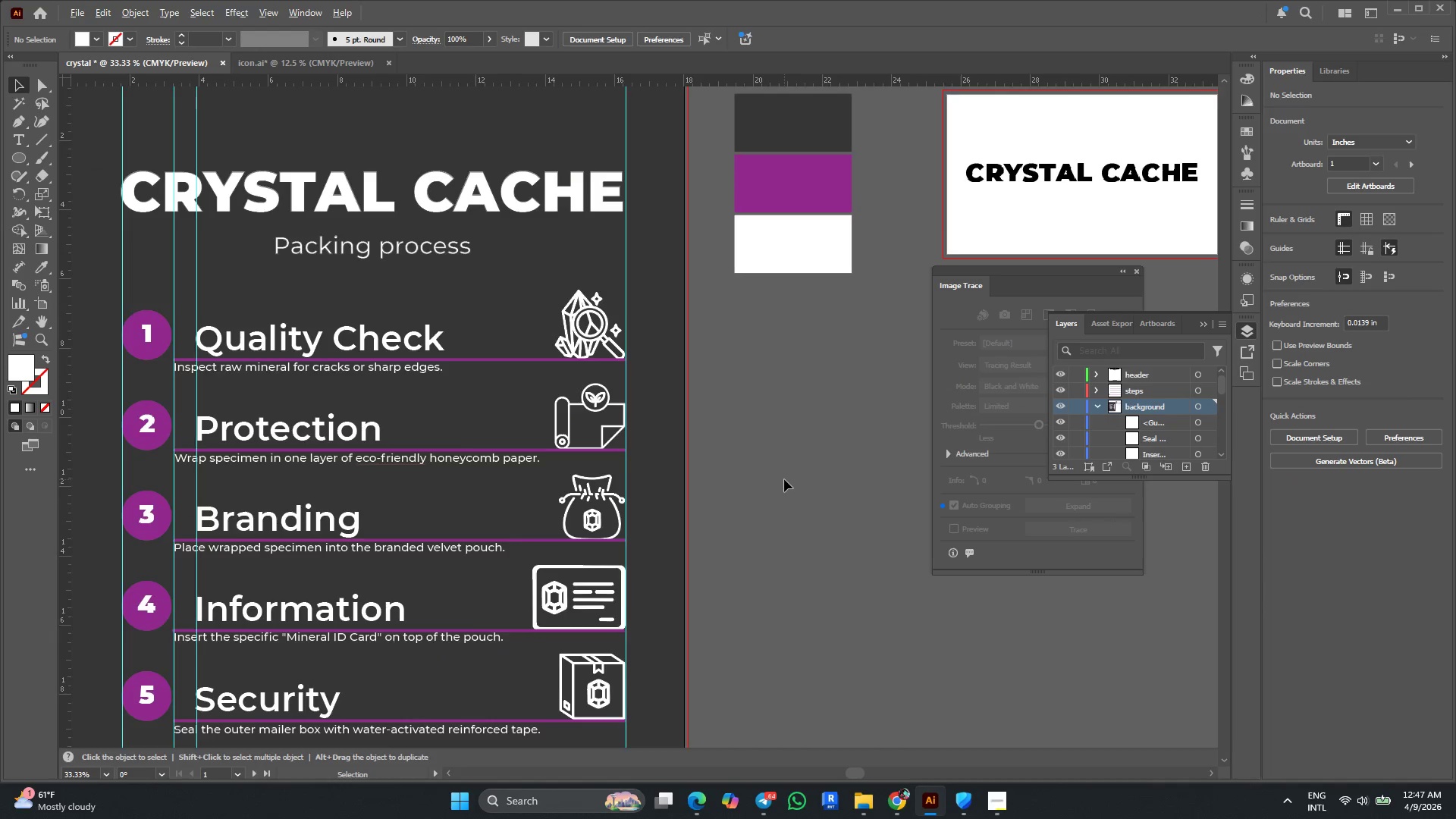 
scroll: coordinate [784, 479], scroll_direction: down, amount: 2.0
 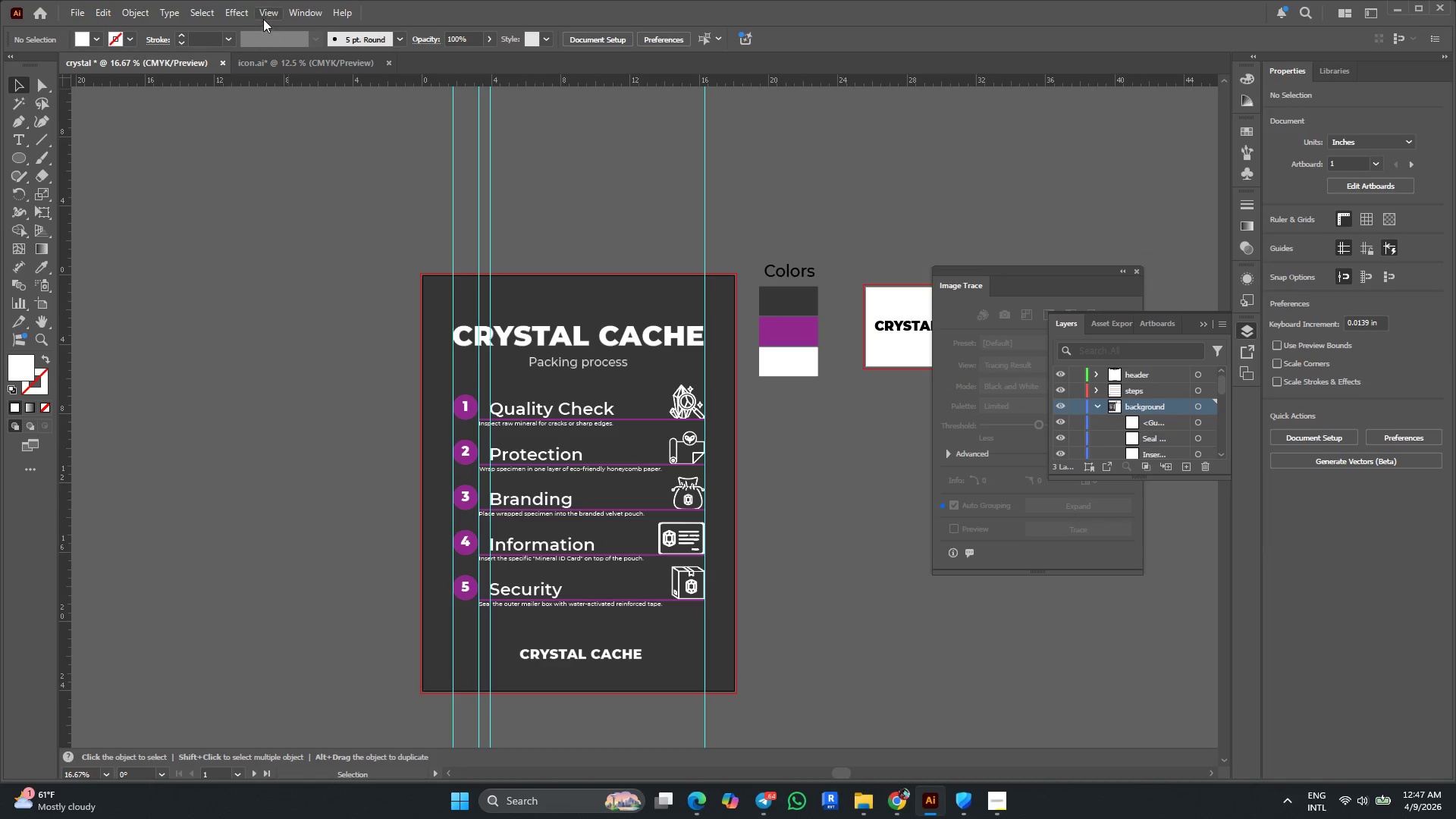 
left_click([263, 18])
 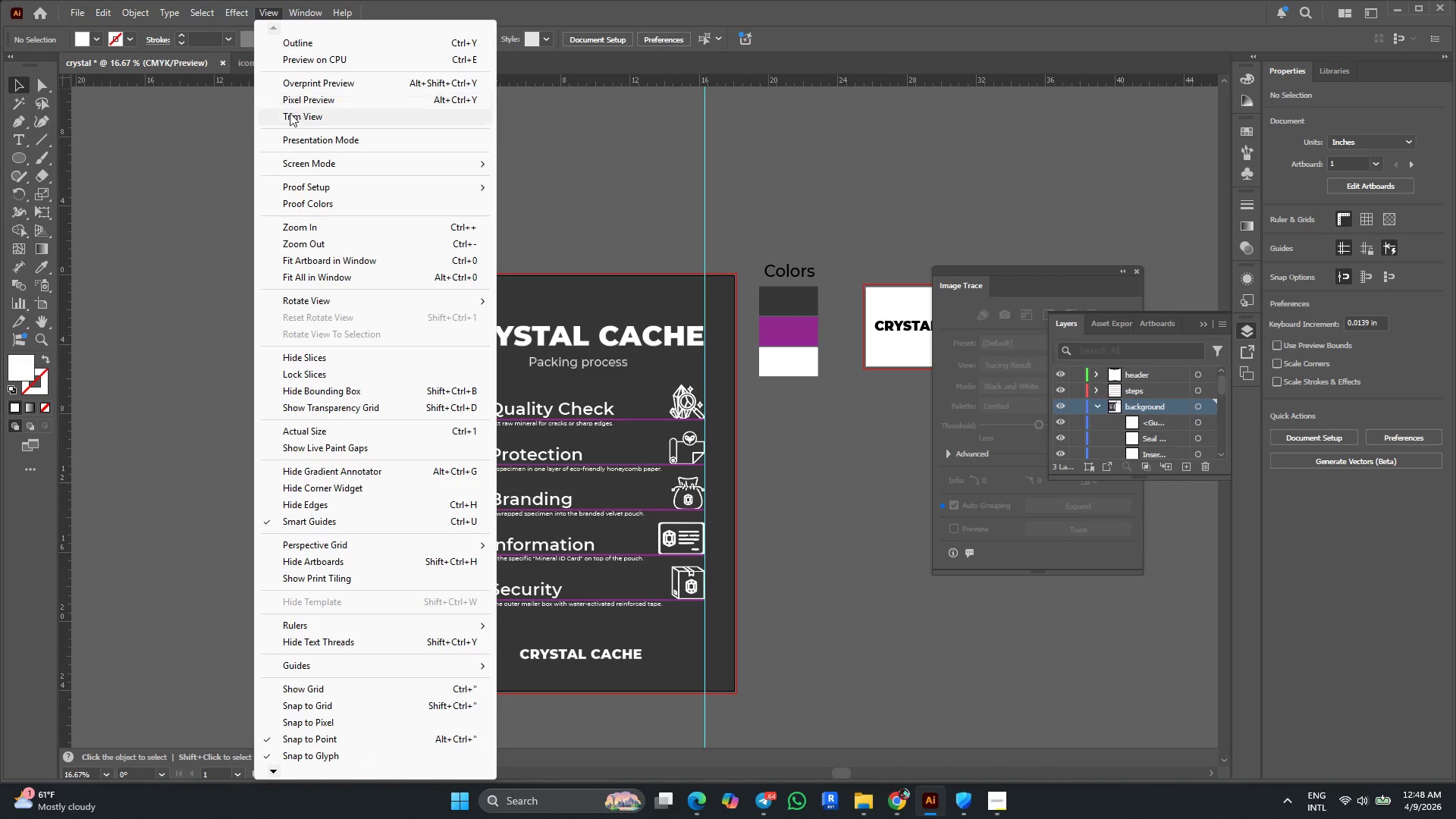 
left_click([267, 122])
 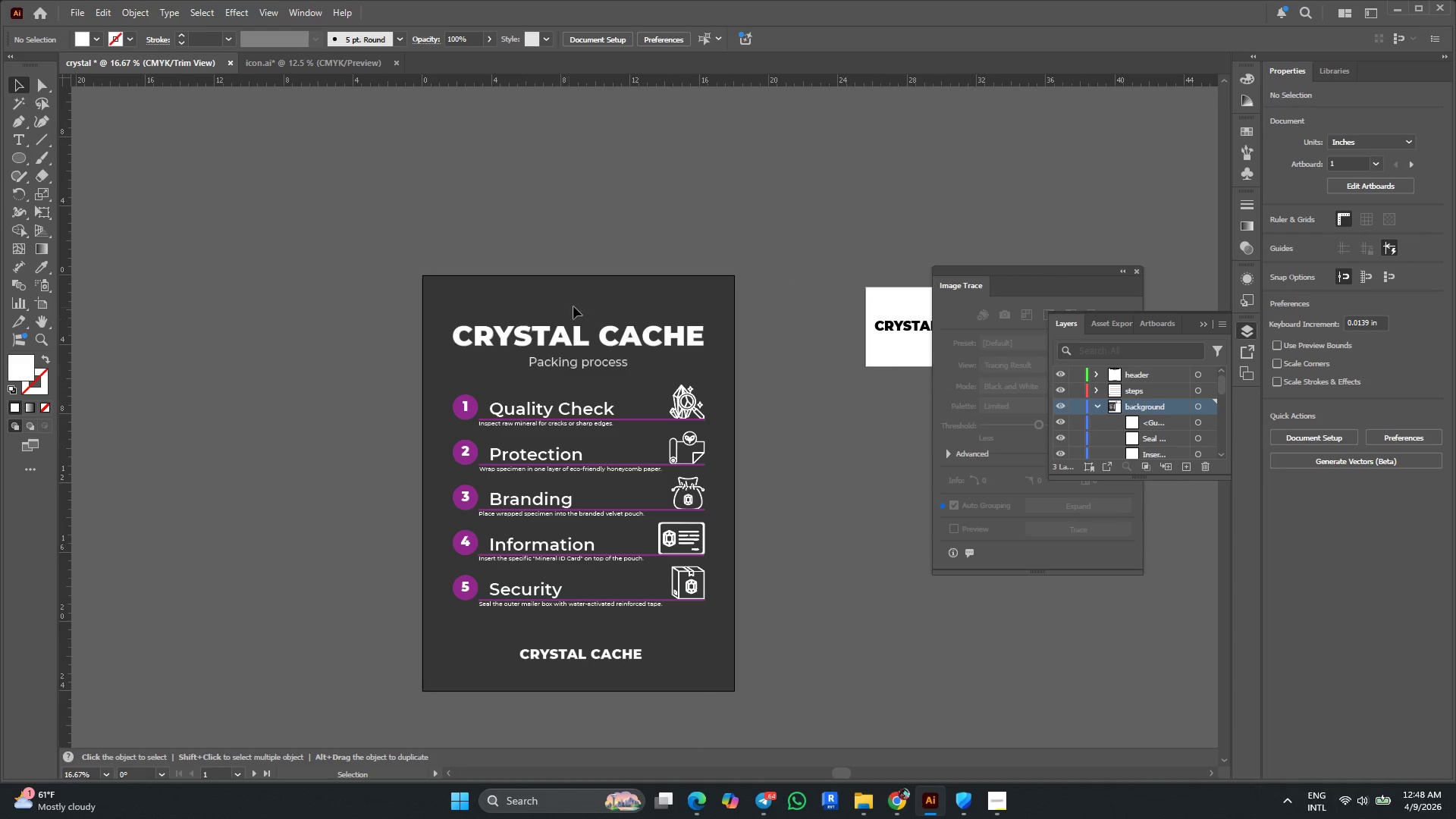 
hold_key(key=AltLeft, duration=0.44)
scroll: coordinate [632, 366], scroll_direction: up, amount: 1.0
 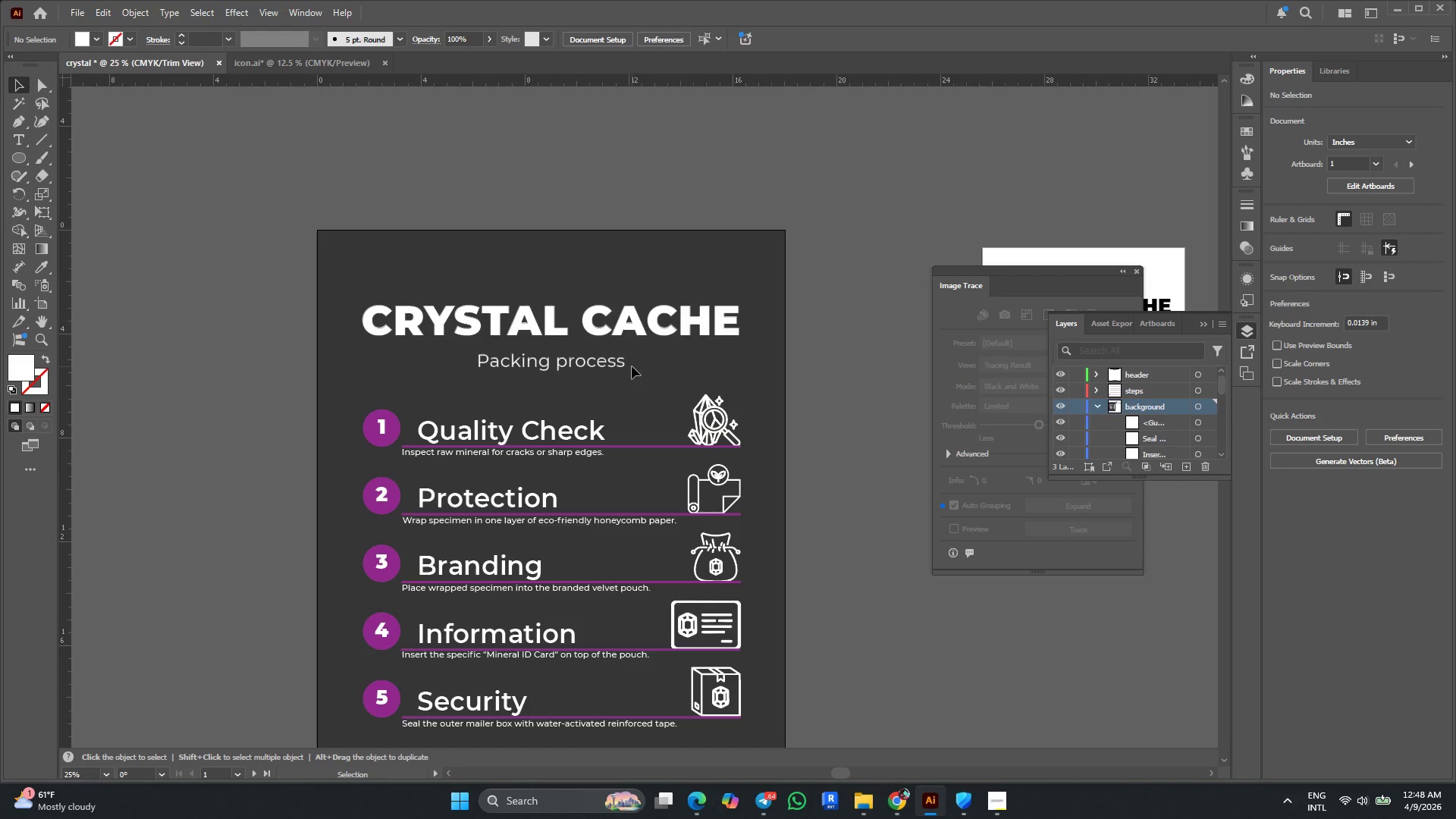 
hold_key(key=AltLeft, duration=0.31)
scroll: coordinate [199, 277], scroll_direction: down, amount: 2.0
 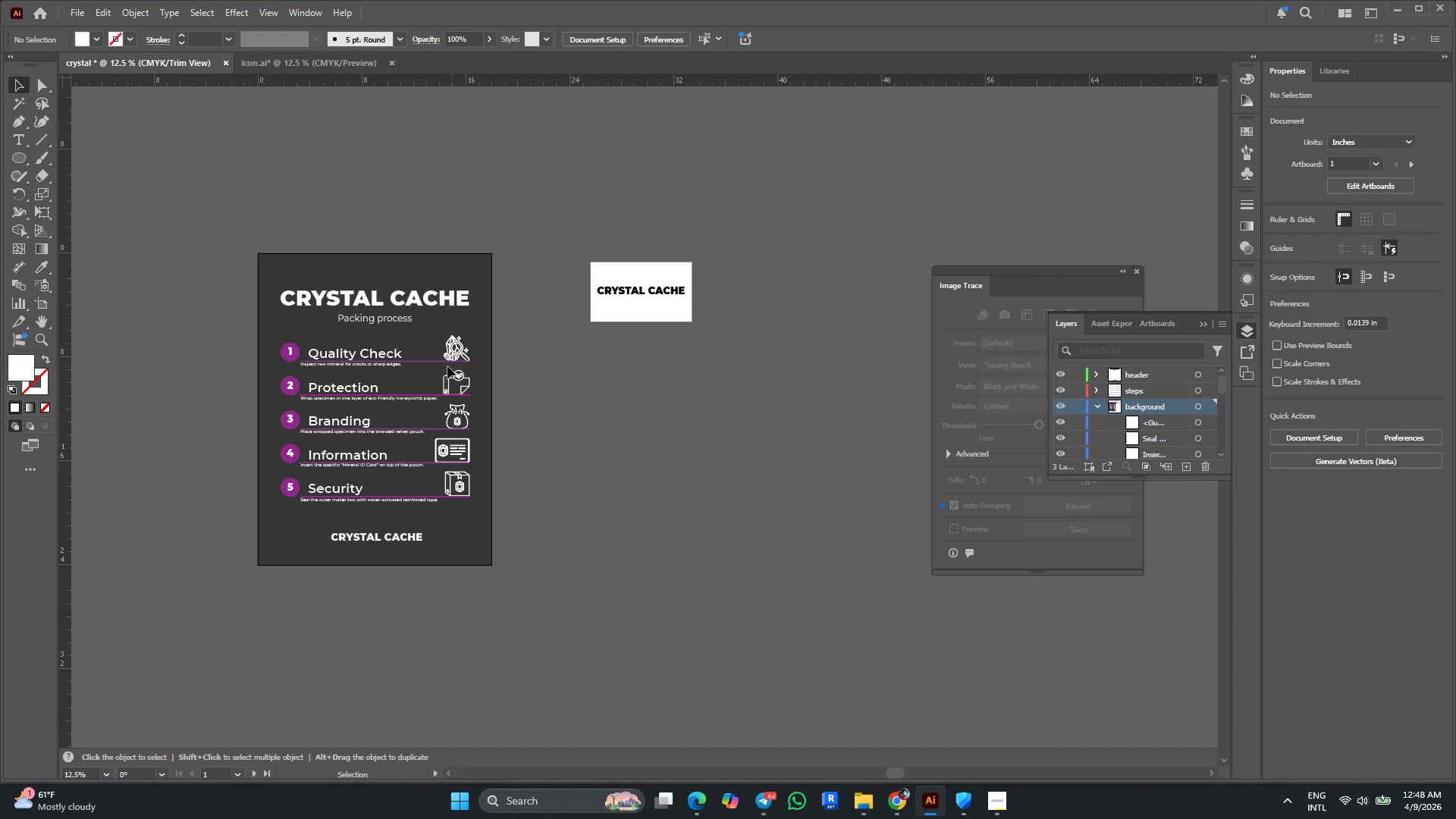 
hold_key(key=AltLeft, duration=0.55)
 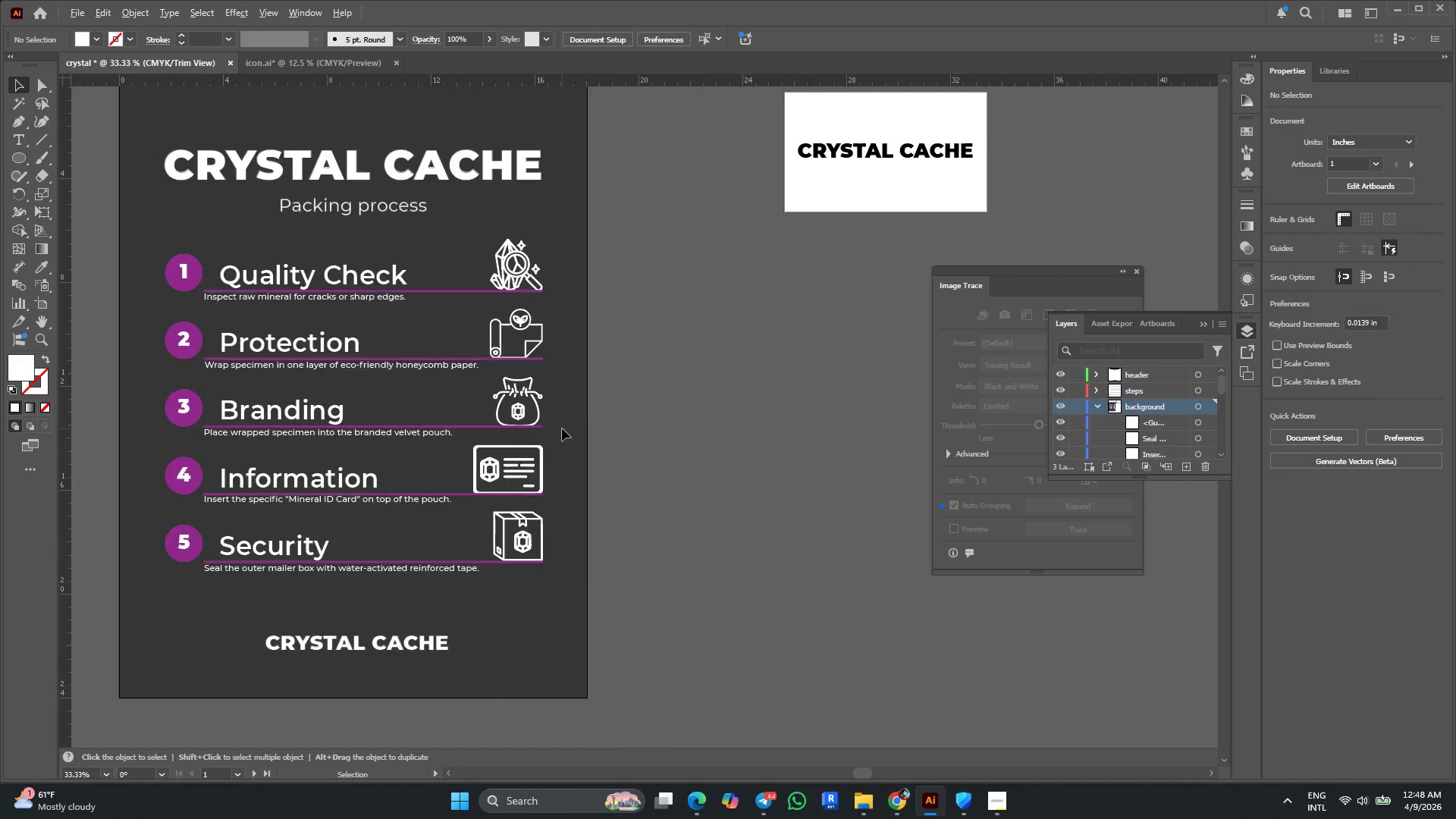 
key(Alt+AltLeft)
 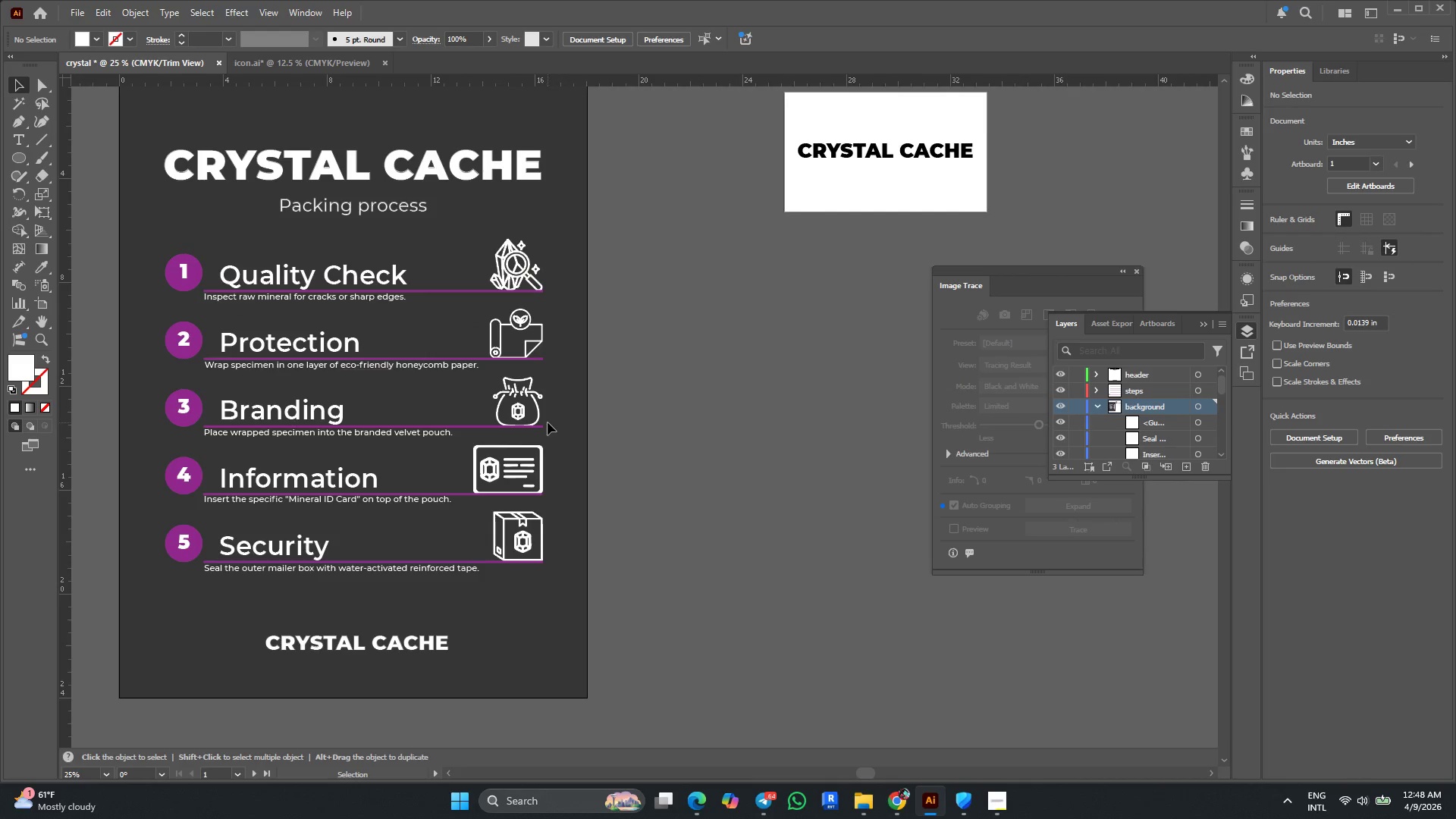 
scroll: coordinate [562, 428], scroll_direction: up, amount: 2.0
 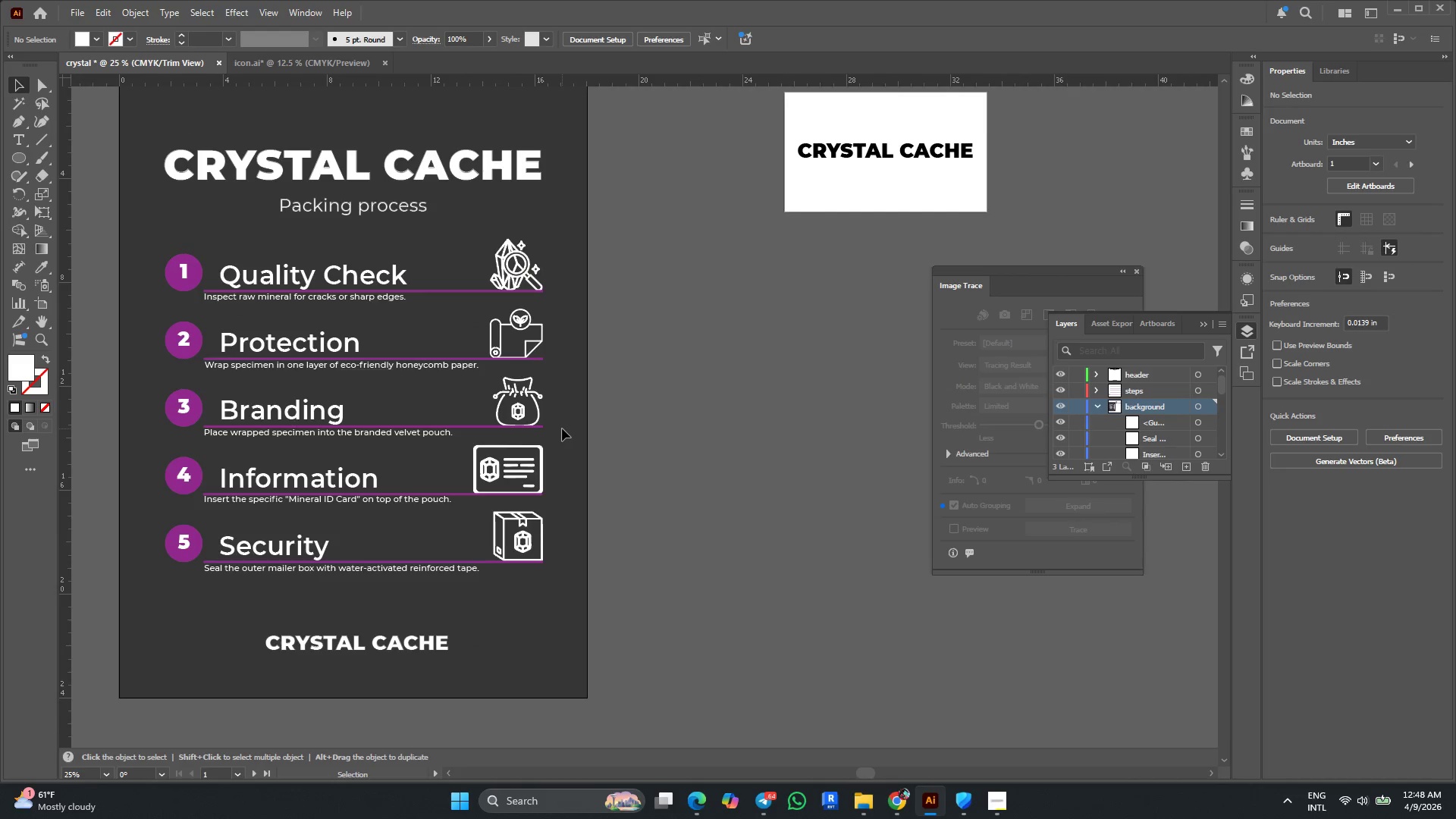 
hold_key(key=AltLeft, duration=0.36)
scroll: coordinate [532, 329], scroll_direction: down, amount: 2.0
 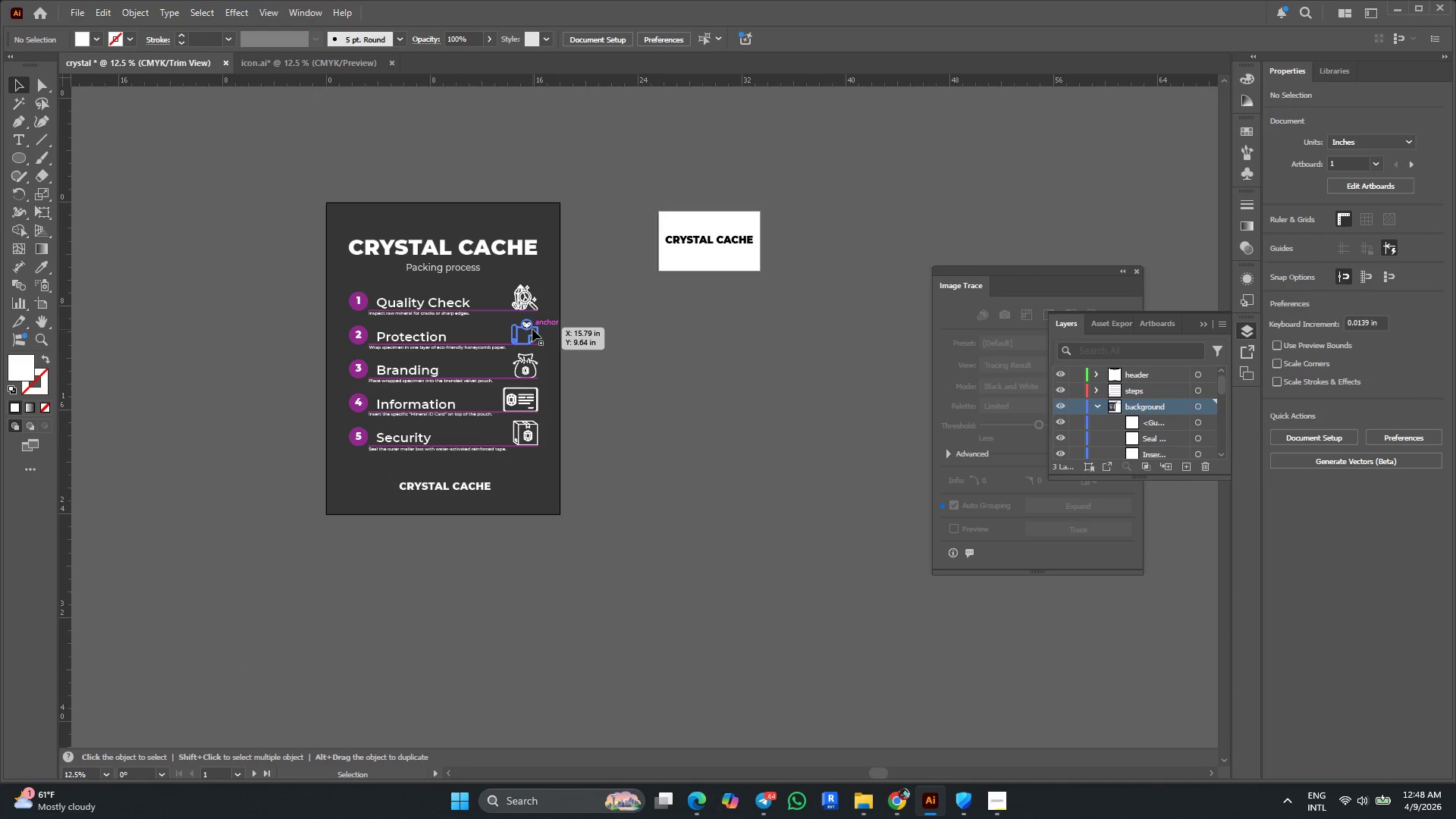 
scroll: coordinate [505, 332], scroll_direction: up, amount: 1.0
 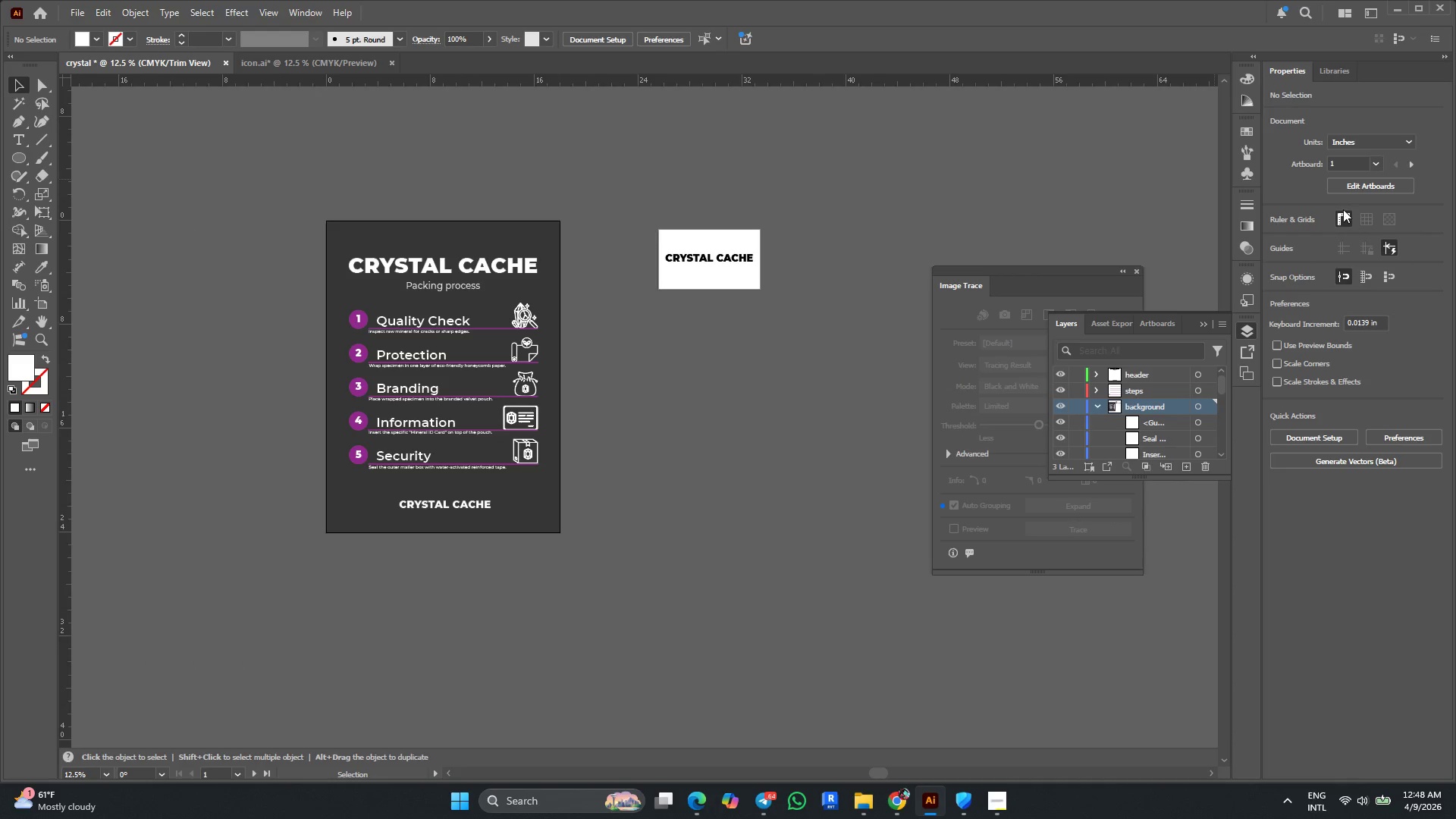 
left_click([1343, 209])
 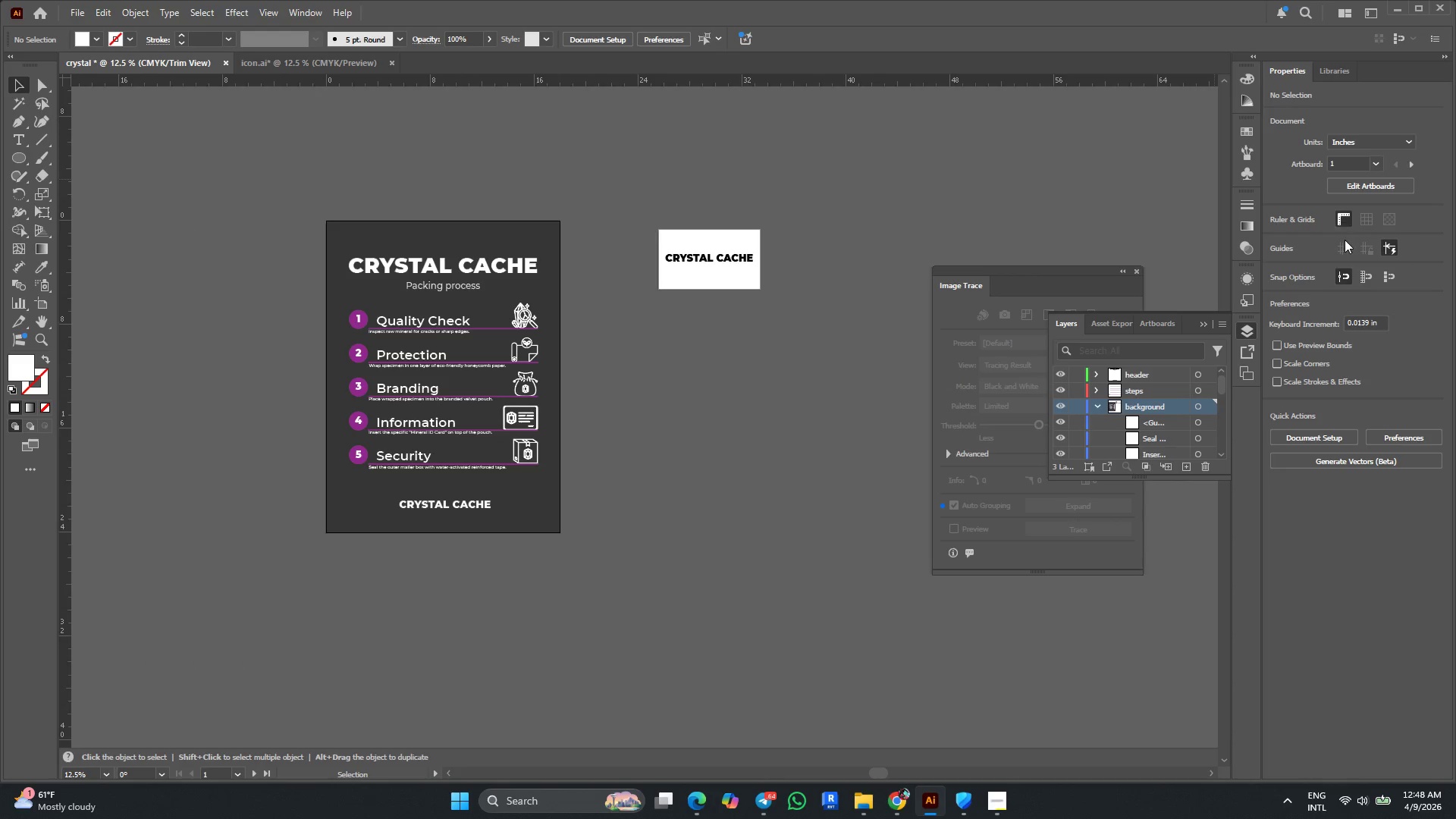 
left_click([1345, 243])
 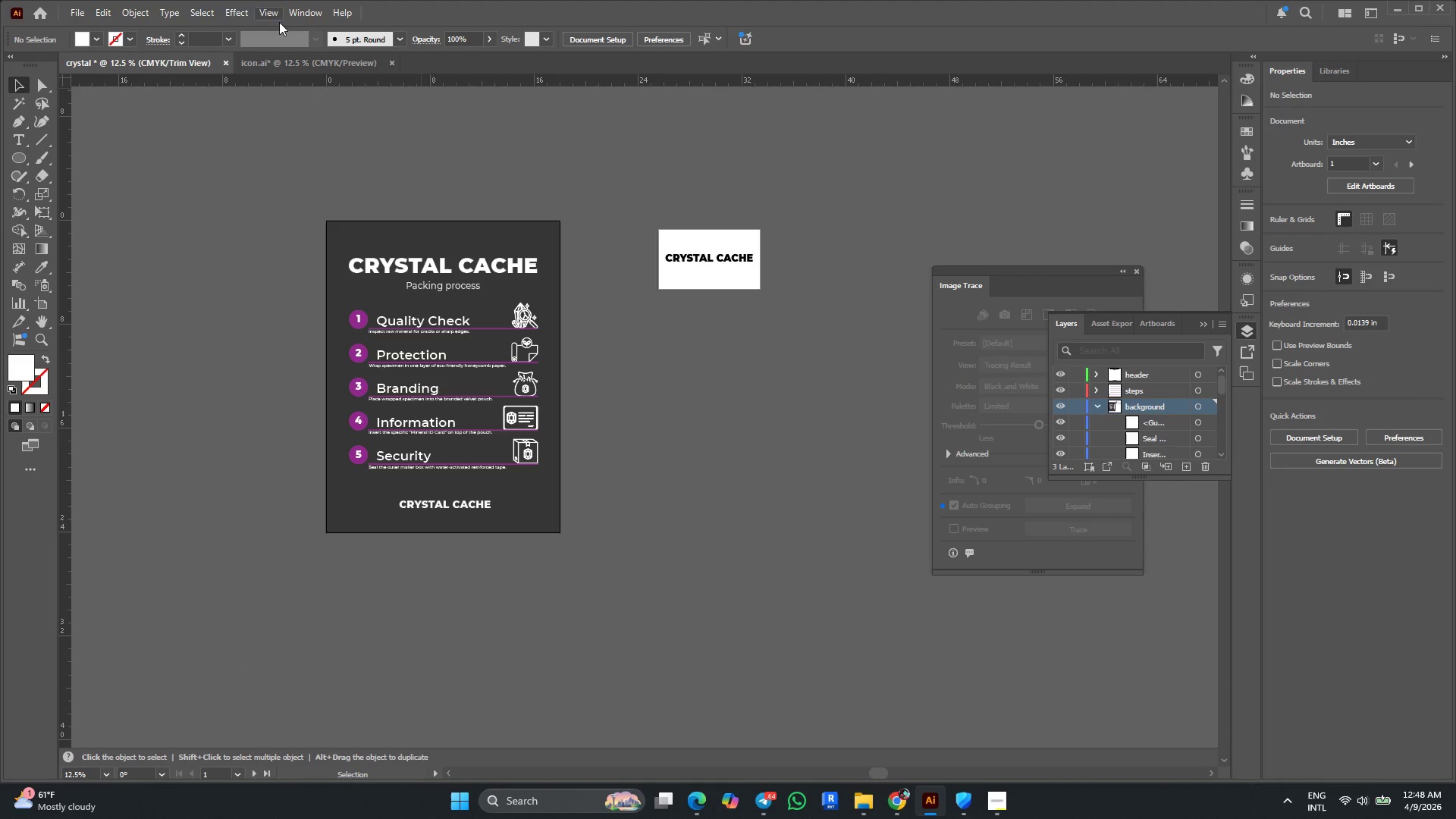 
left_click([259, 9])
 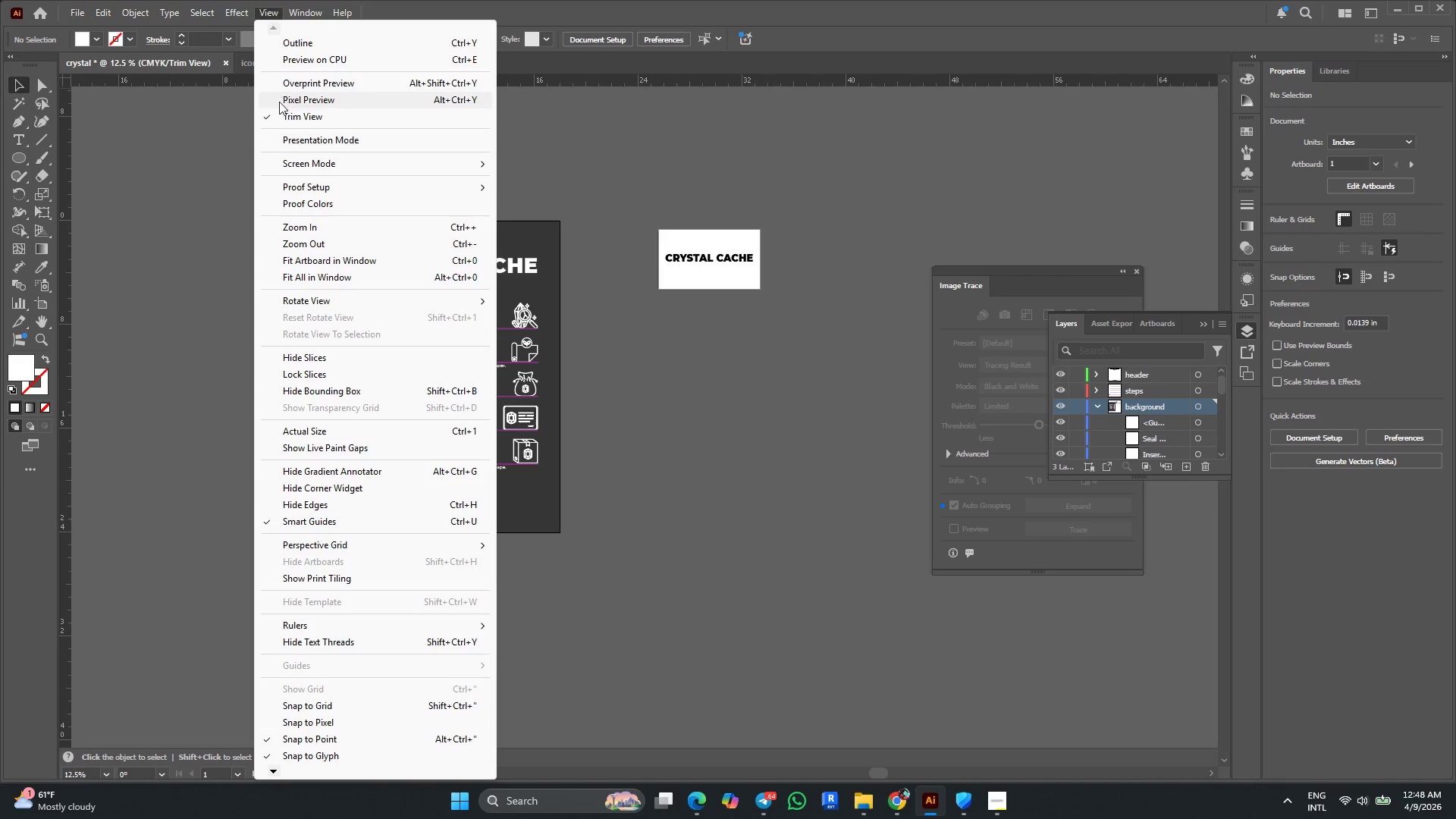 
left_click([266, 114])
 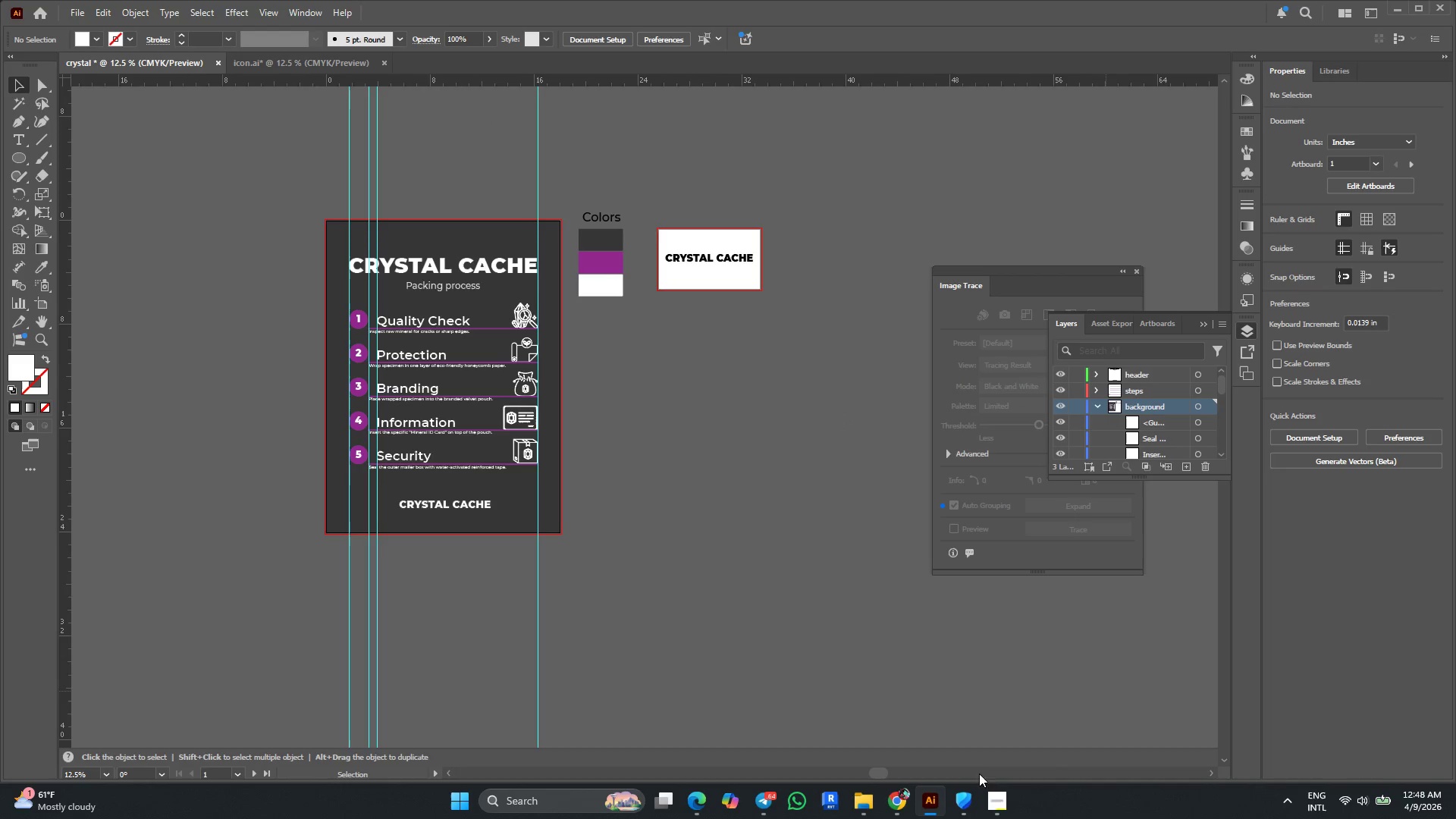 
left_click([993, 805])